 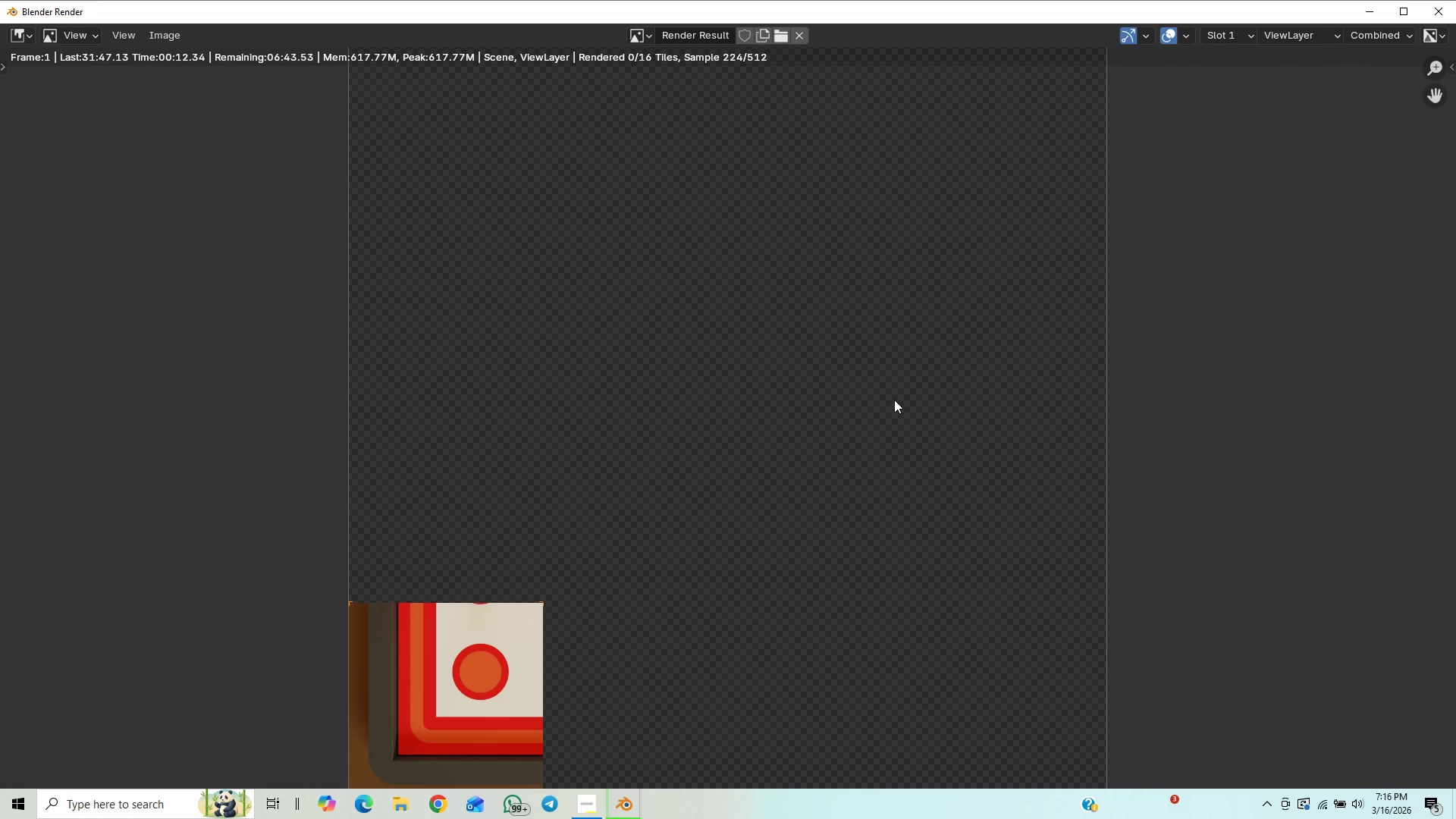 
scroll: coordinate [894, 402], scroll_direction: down, amount: 1.0
 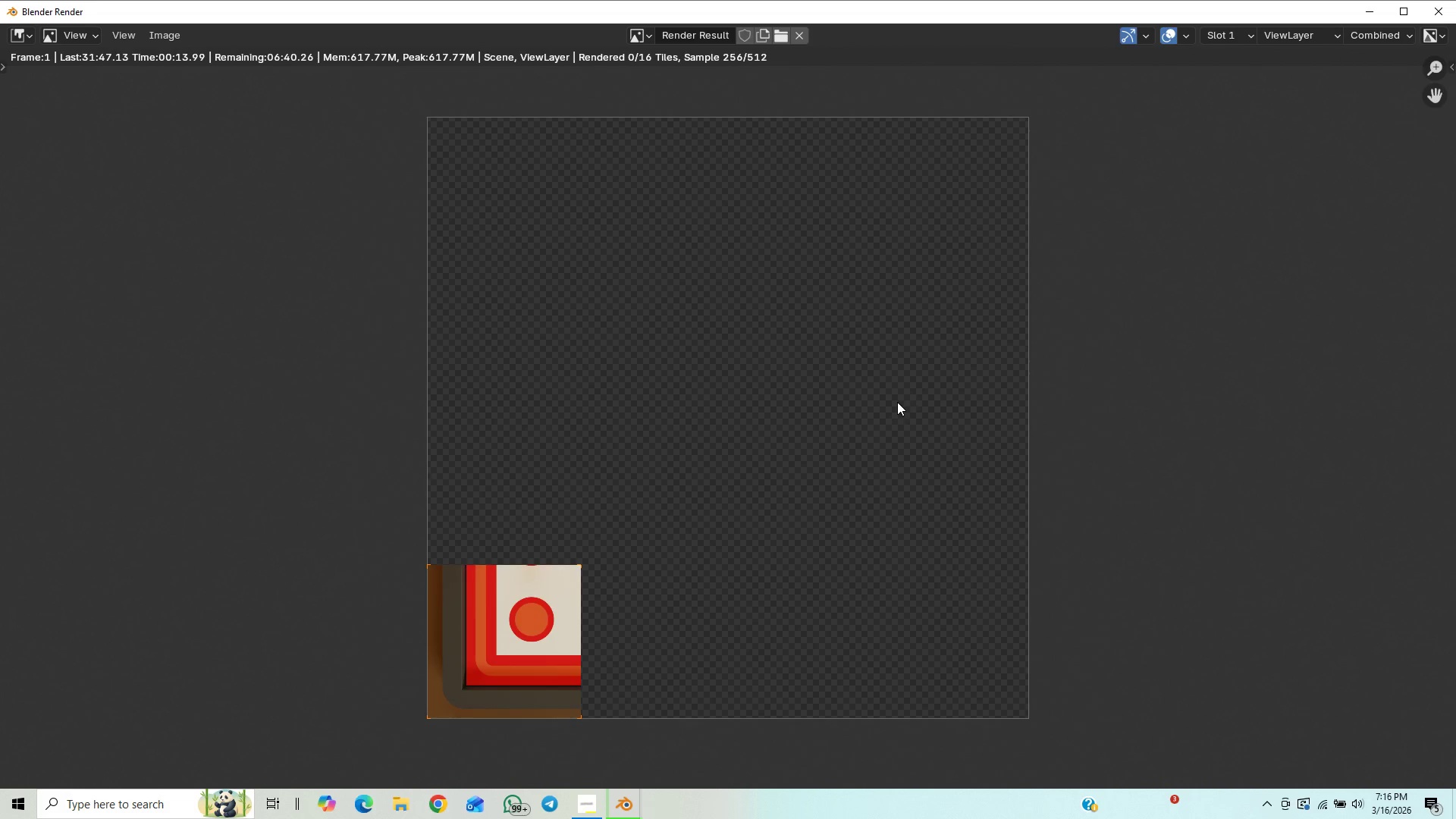 
hold_key(key=ShiftLeft, duration=1.39)
 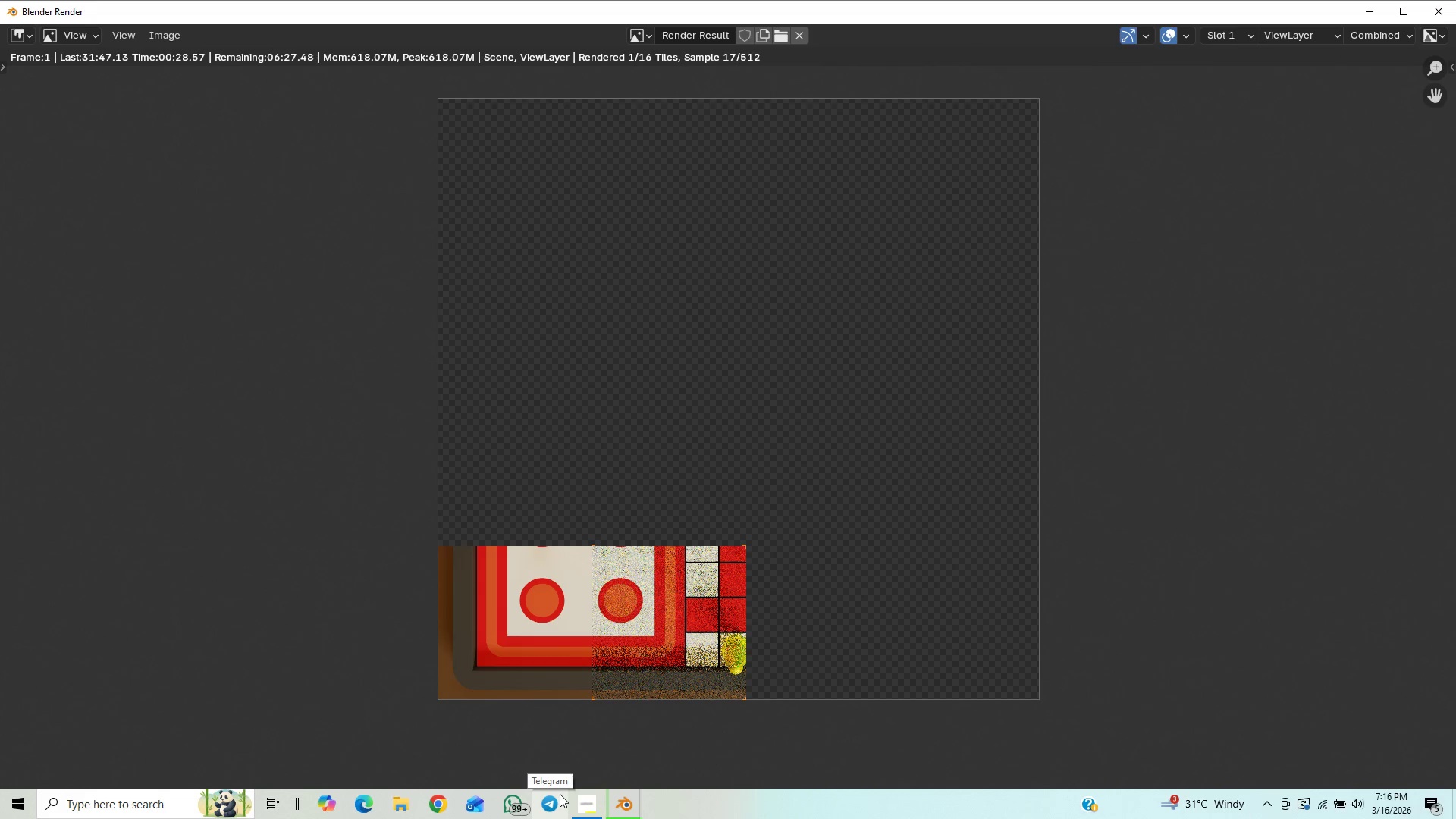 
wait(17.84)
 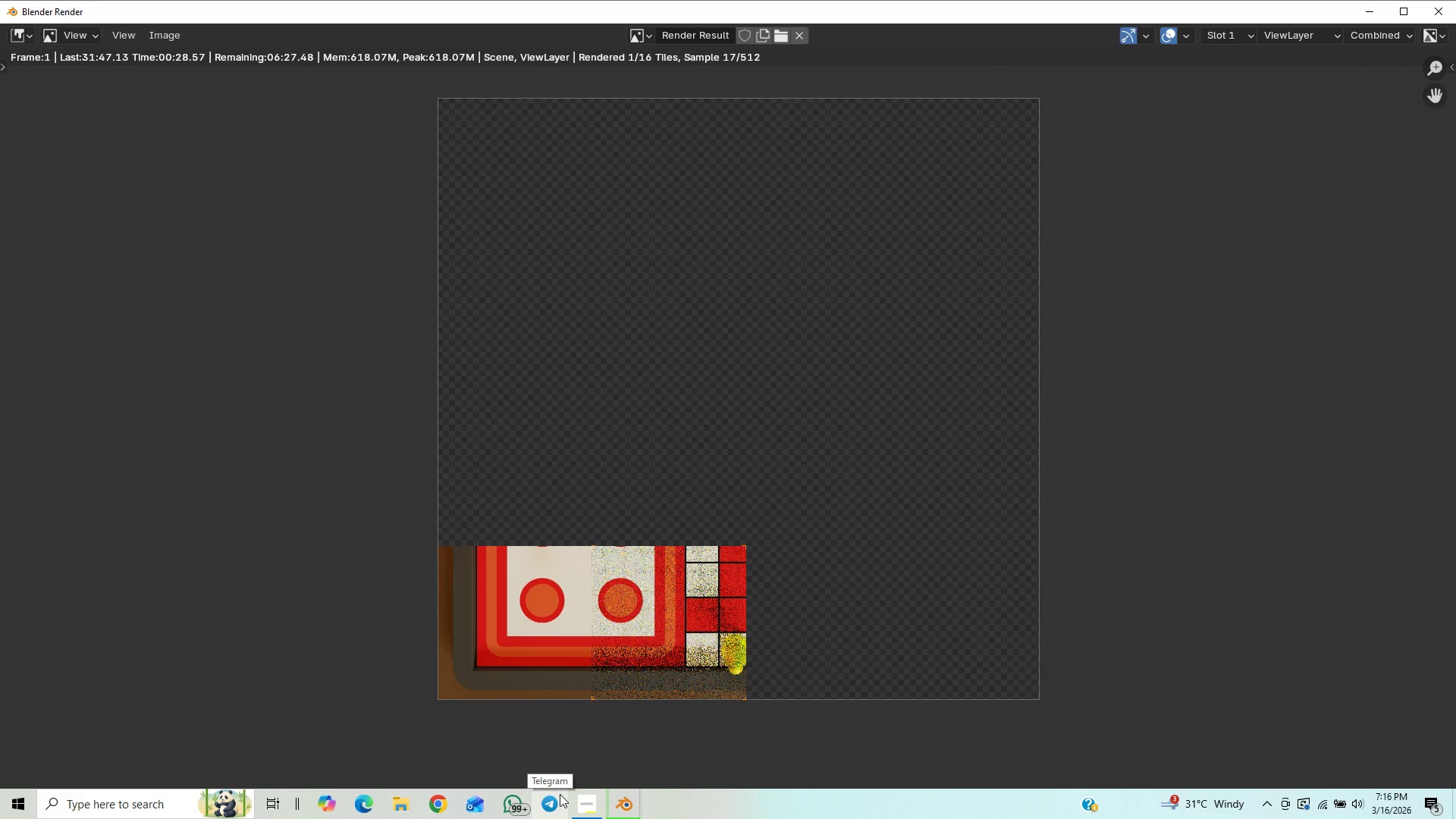 
scroll: coordinate [871, 500], scroll_direction: up, amount: 1.0
 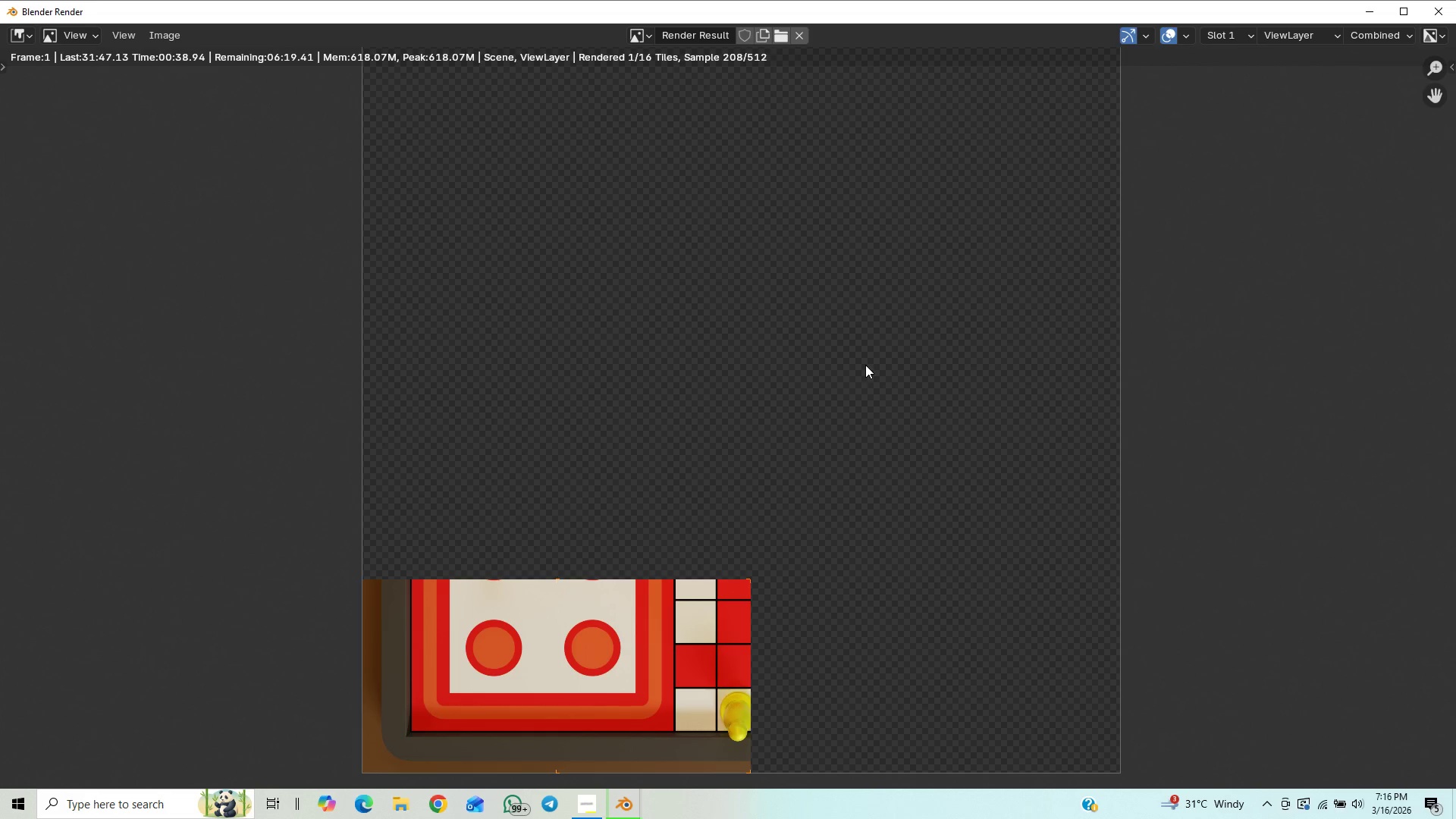 
wait(7.03)
 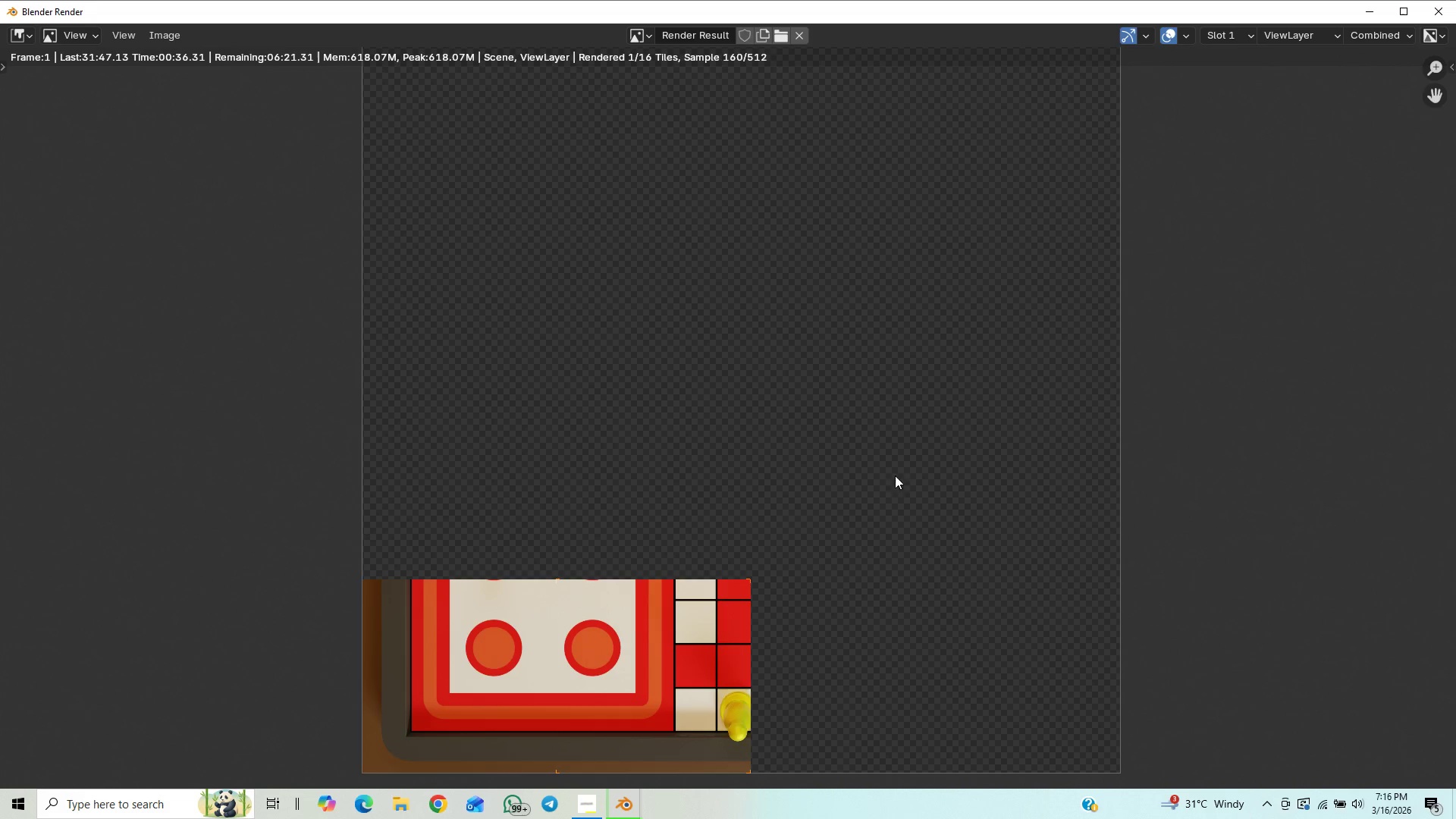 
scroll: coordinate [914, 297], scroll_direction: down, amount: 1.0
 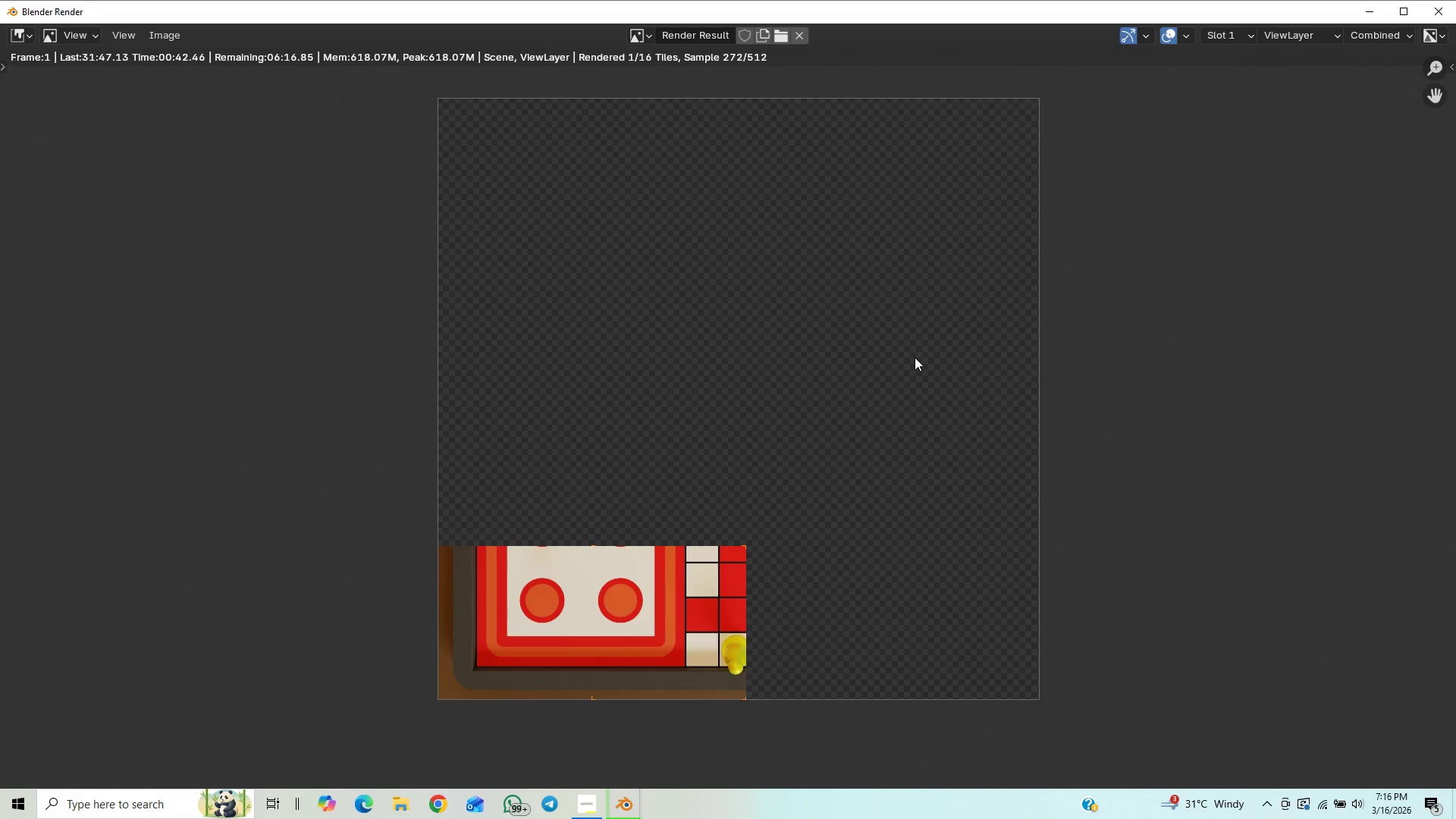 
scroll: coordinate [915, 361], scroll_direction: up, amount: 1.0
 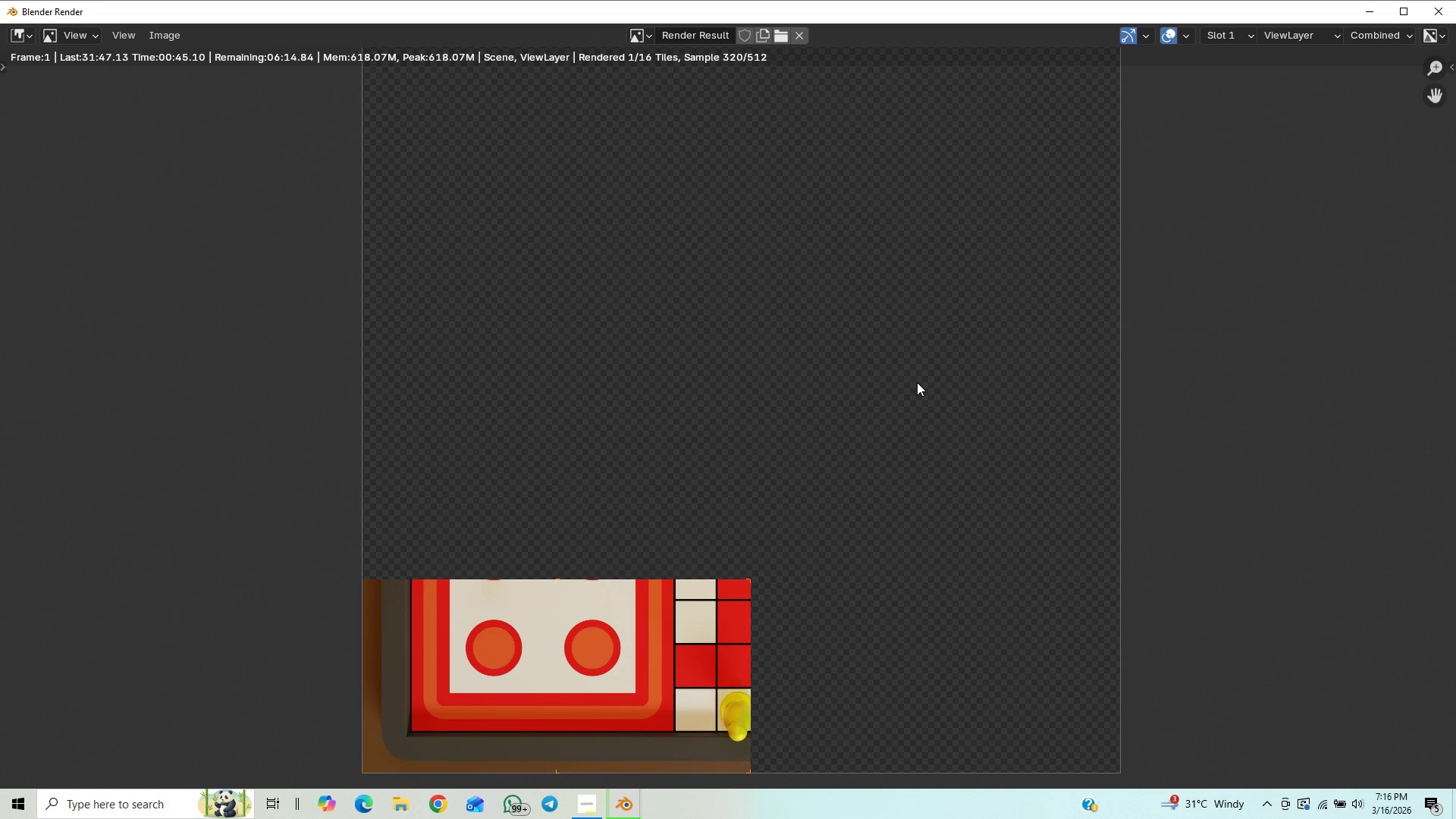 
scroll: coordinate [917, 382], scroll_direction: down, amount: 1.0
 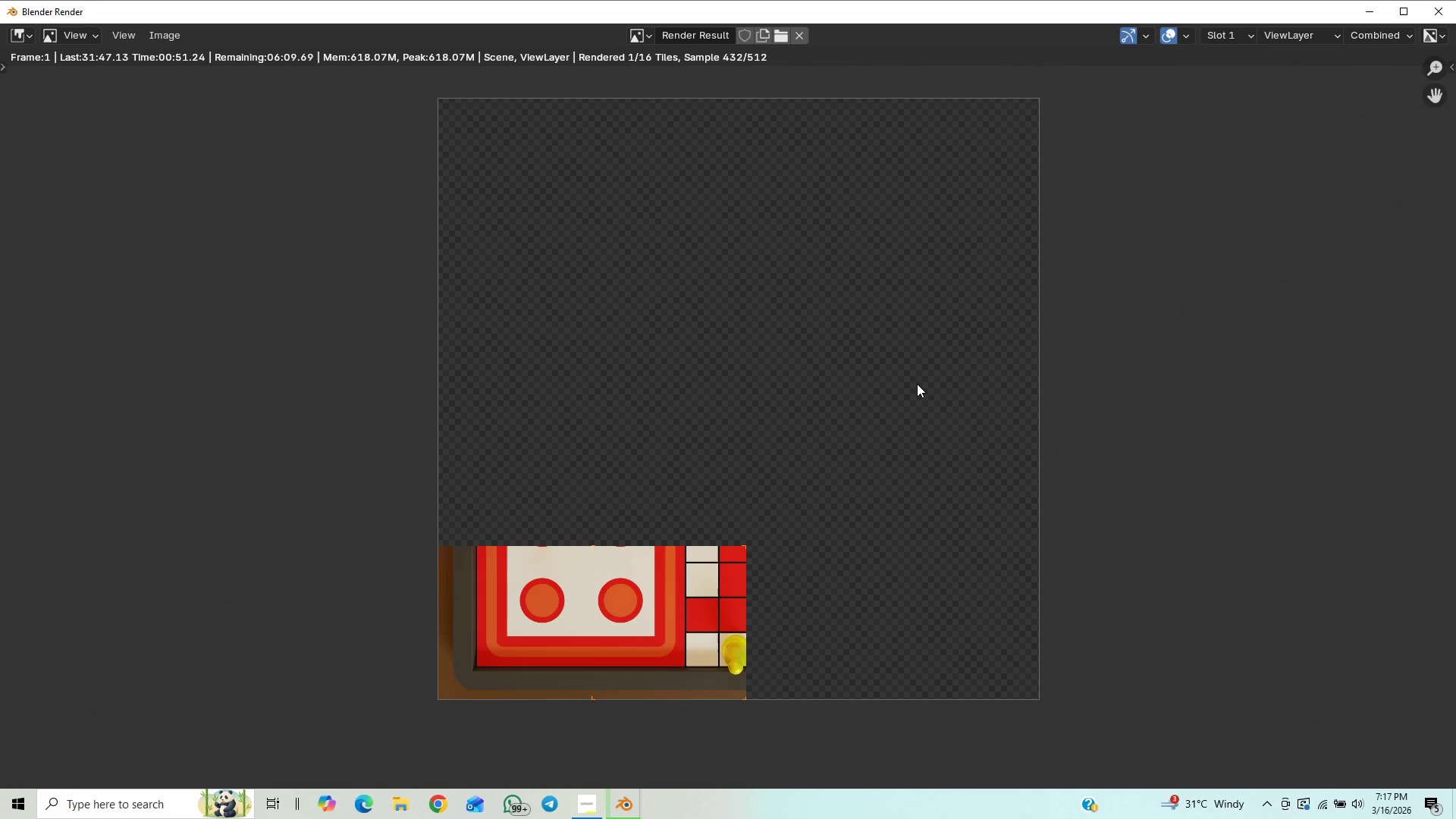 
wait(6.3)
 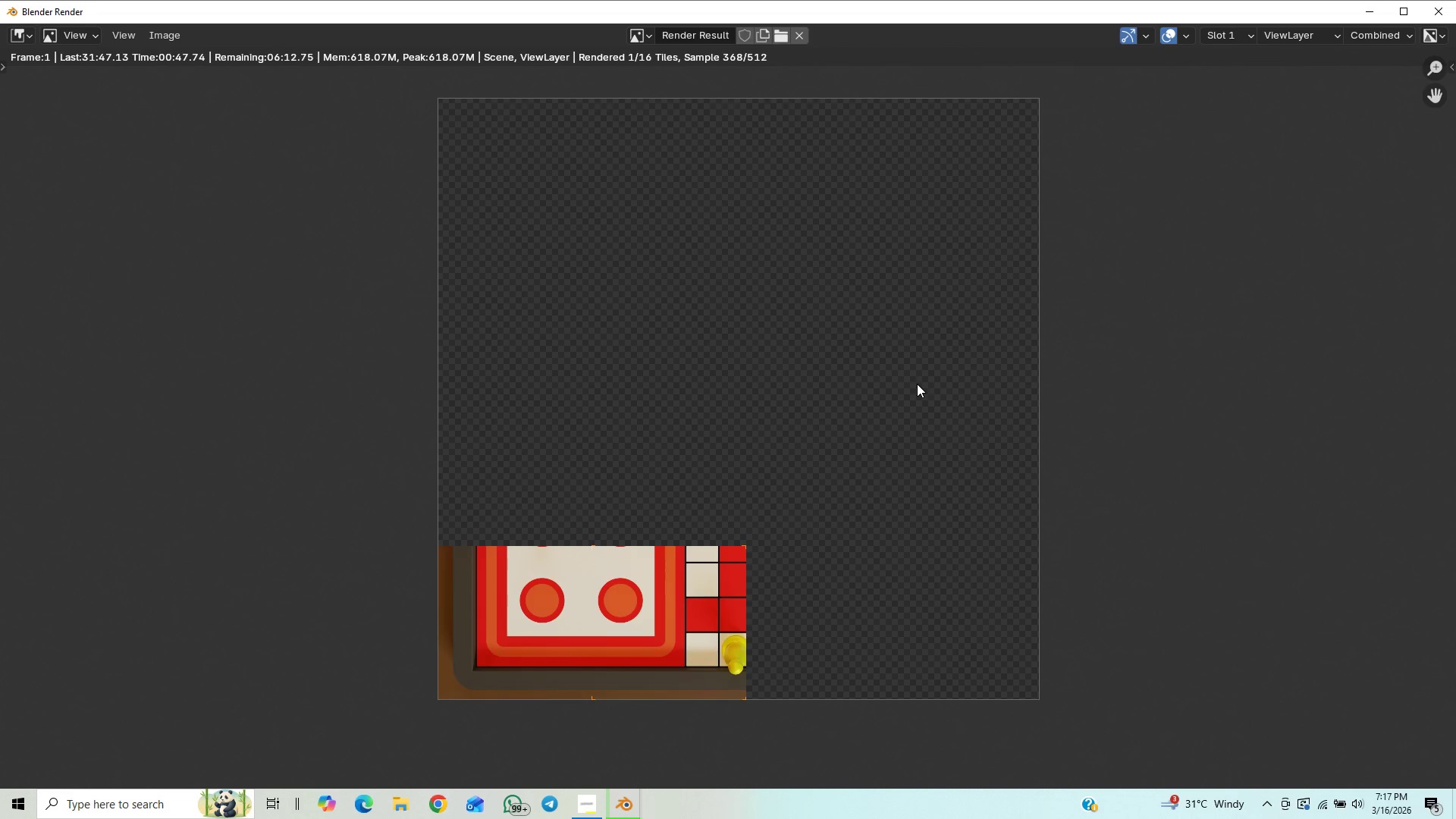 
hold_key(key=ControlLeft, duration=0.53)
 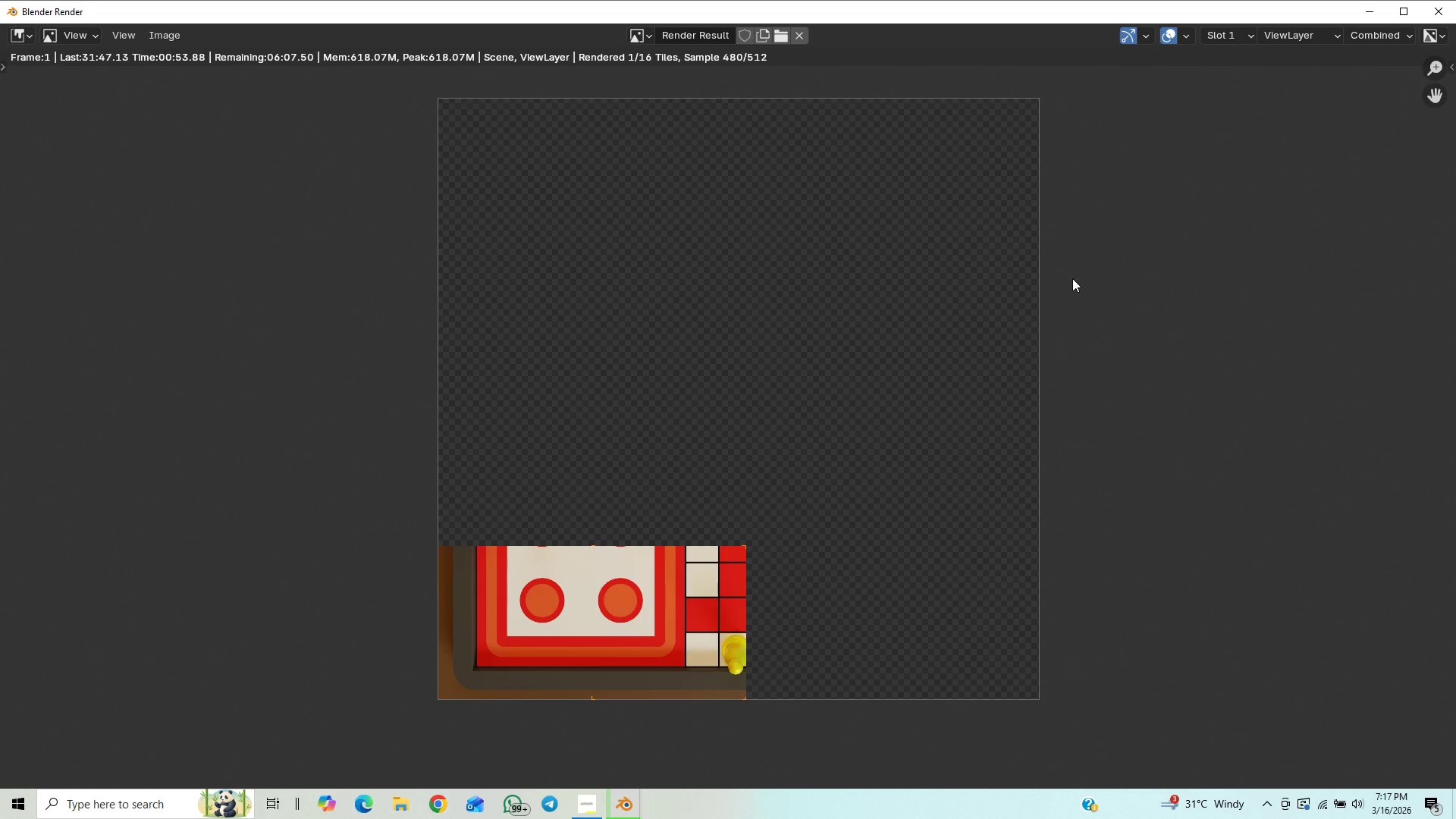 
key(Control+S)
 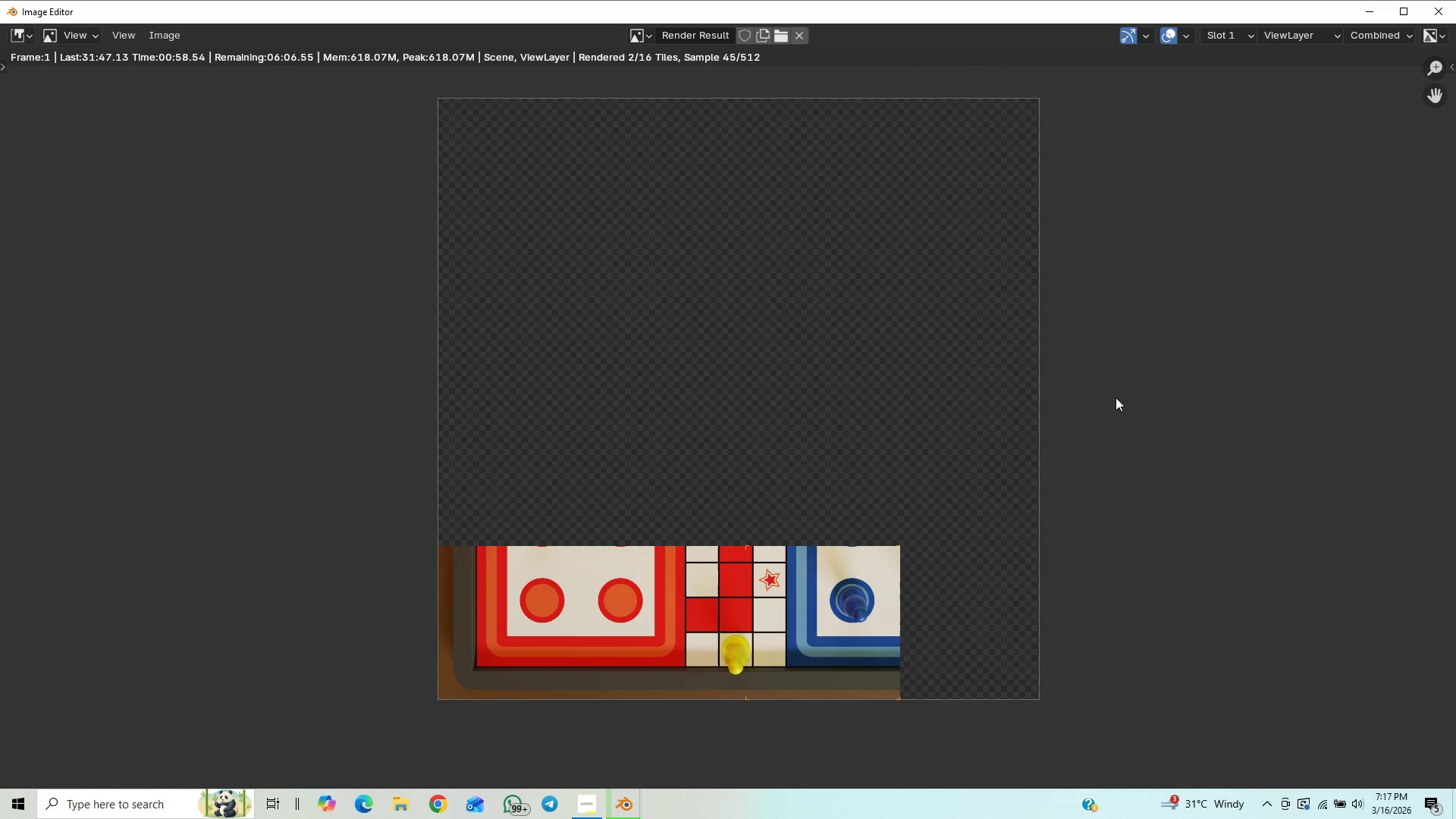 
scroll: coordinate [1196, 385], scroll_direction: down, amount: 9.0
 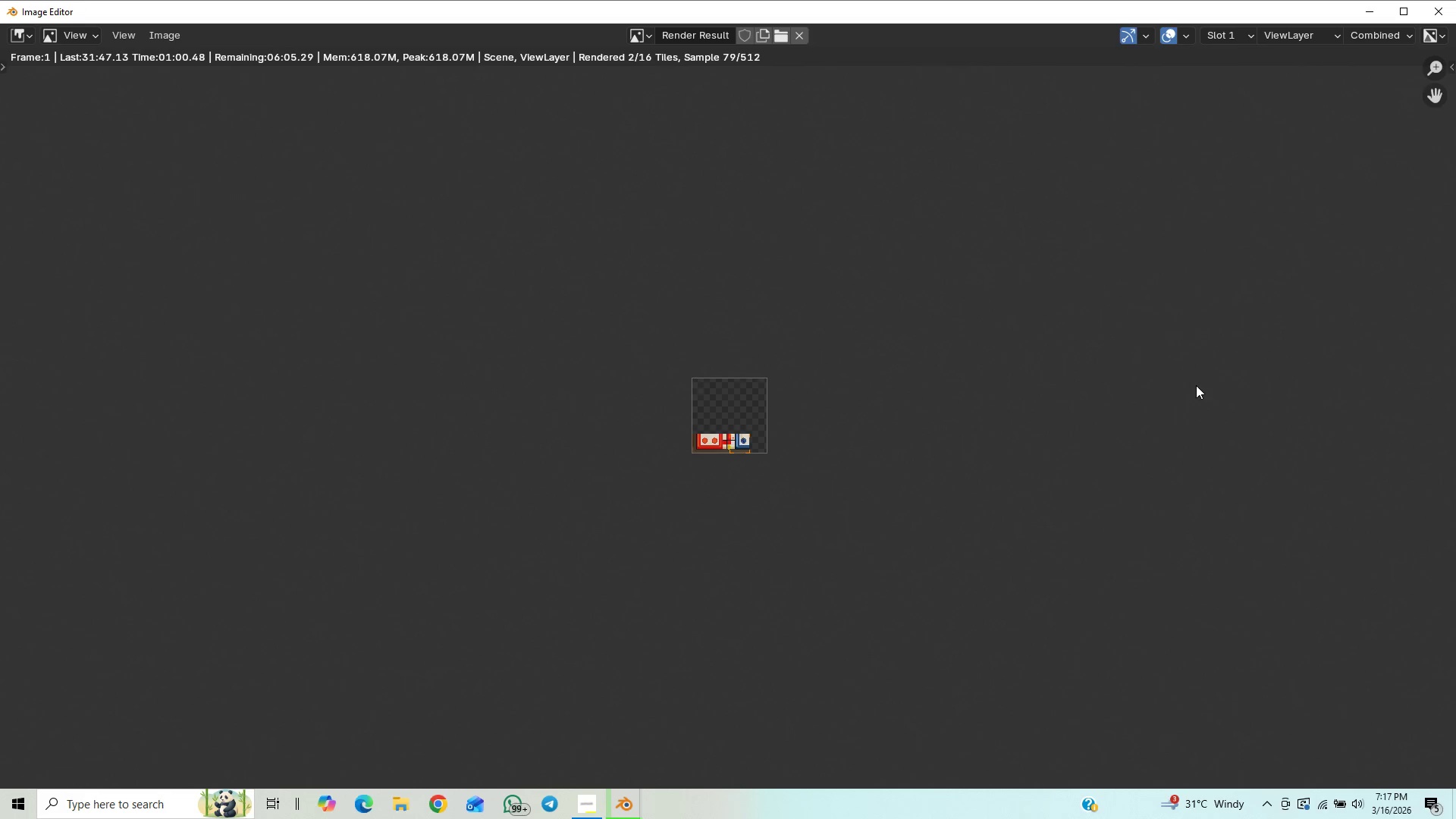 
scroll: coordinate [1196, 385], scroll_direction: up, amount: 7.0
 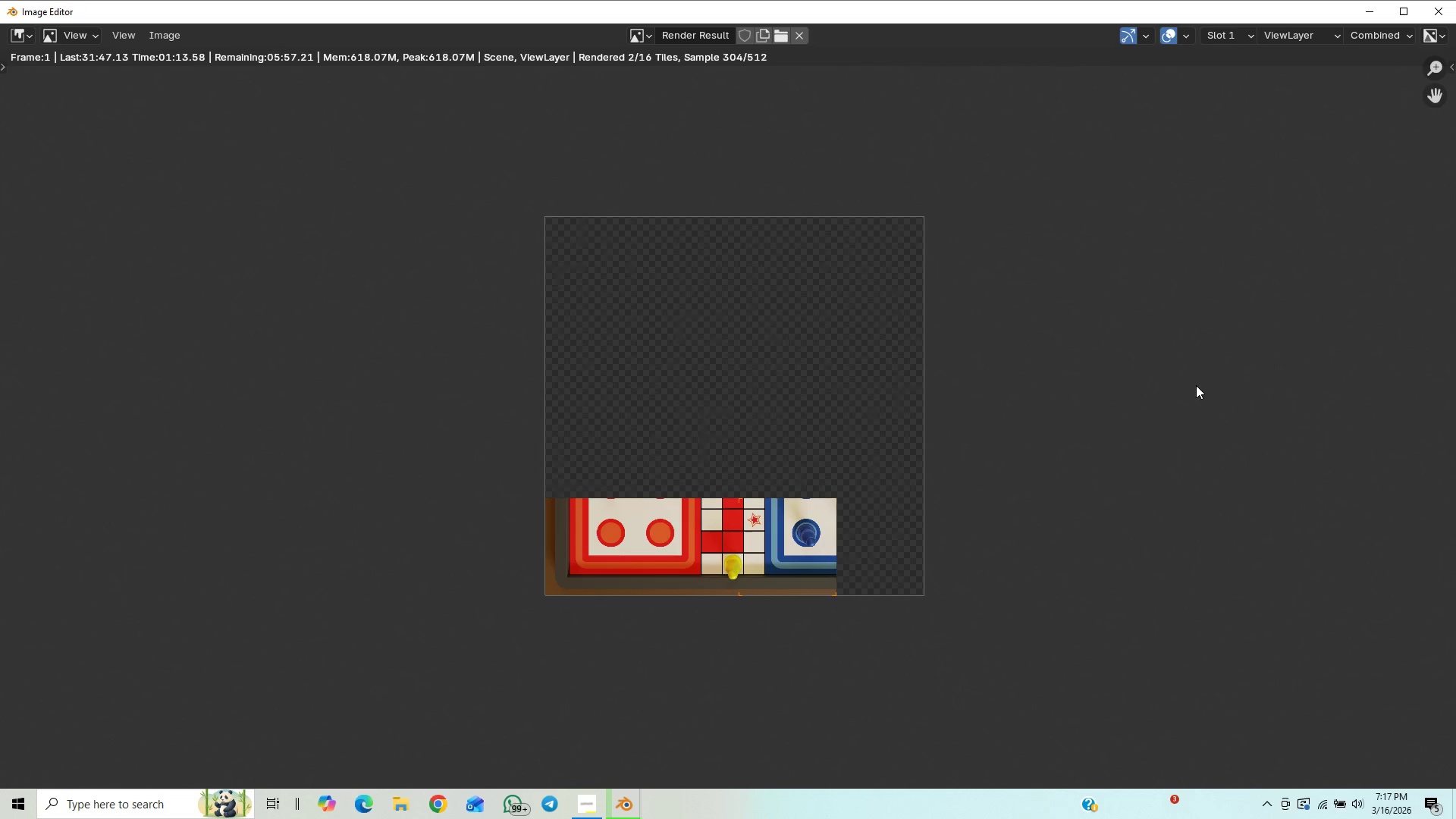 
wait(17.72)
 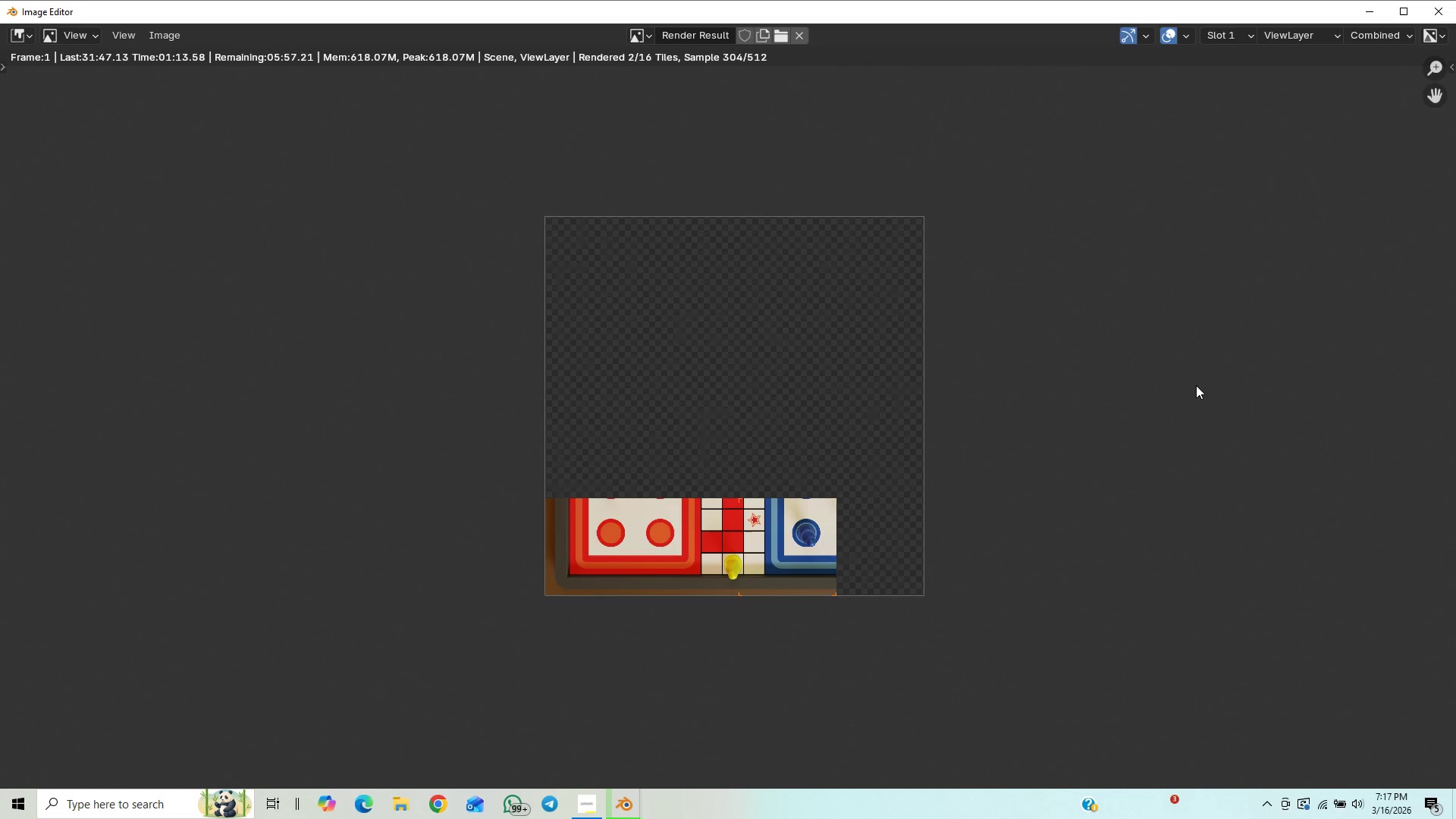 
scroll: coordinate [1048, 544], scroll_direction: down, amount: 6.0
 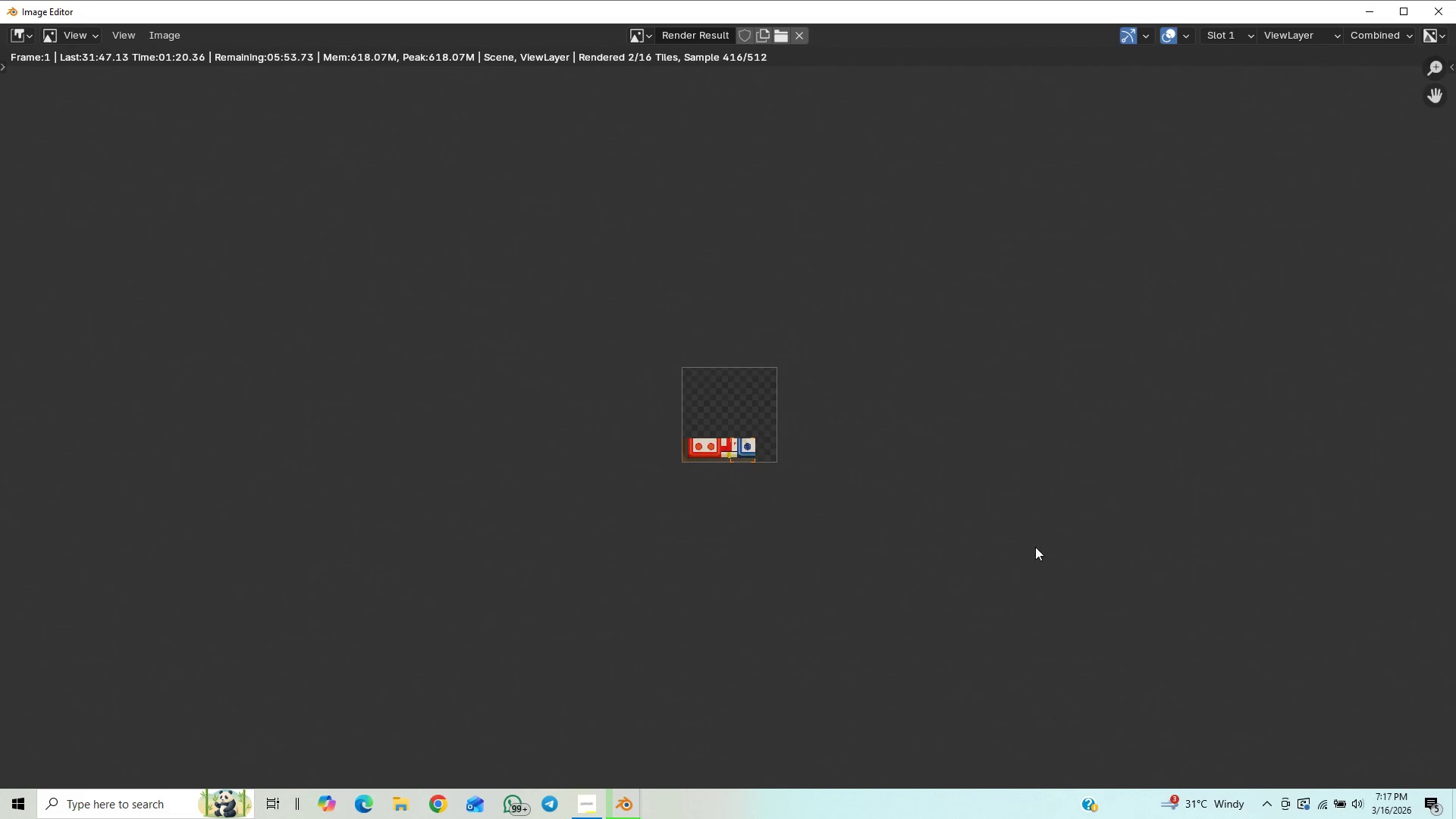 
scroll: coordinate [1035, 547], scroll_direction: up, amount: 8.0
 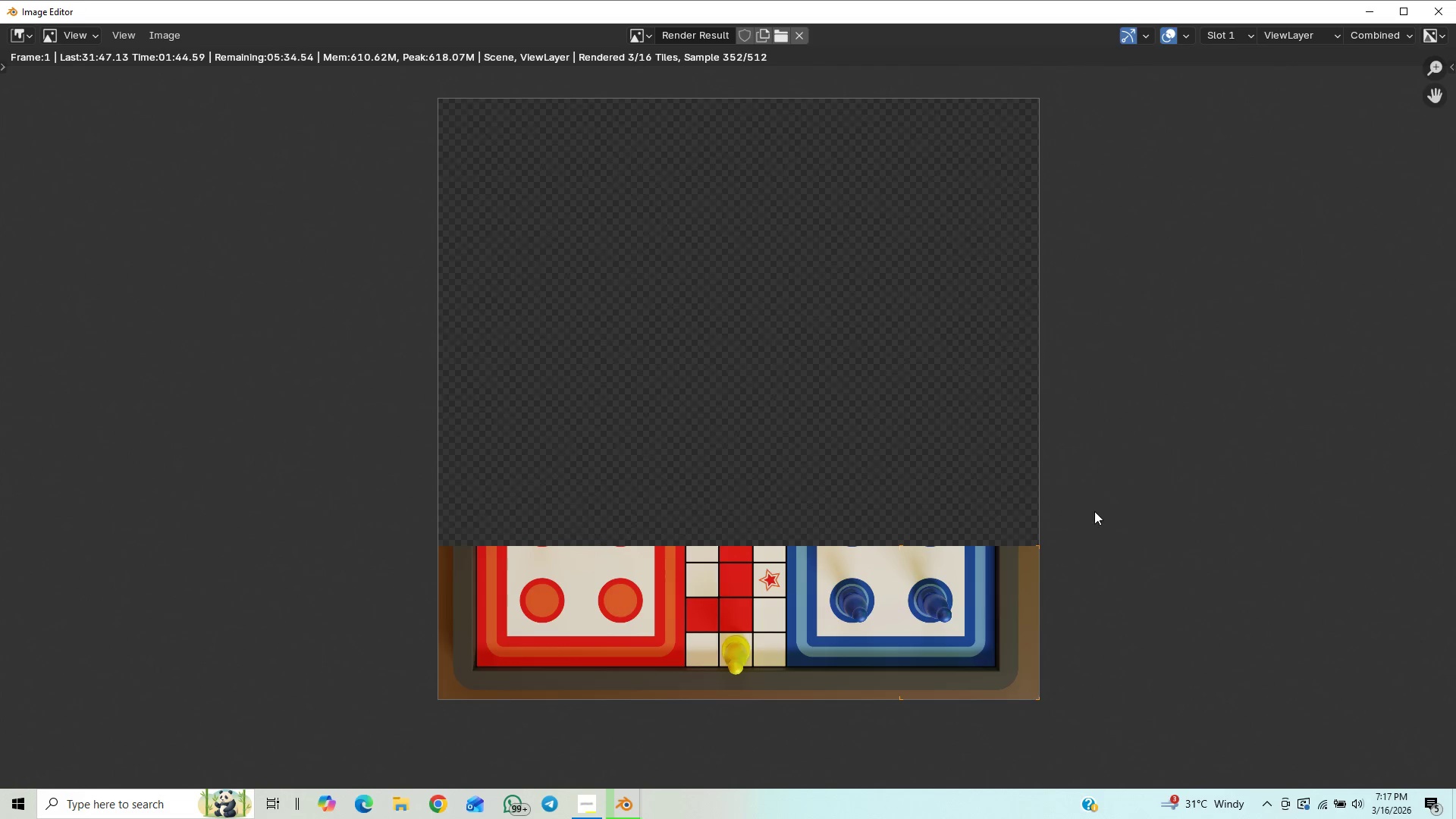 
wait(27.47)
 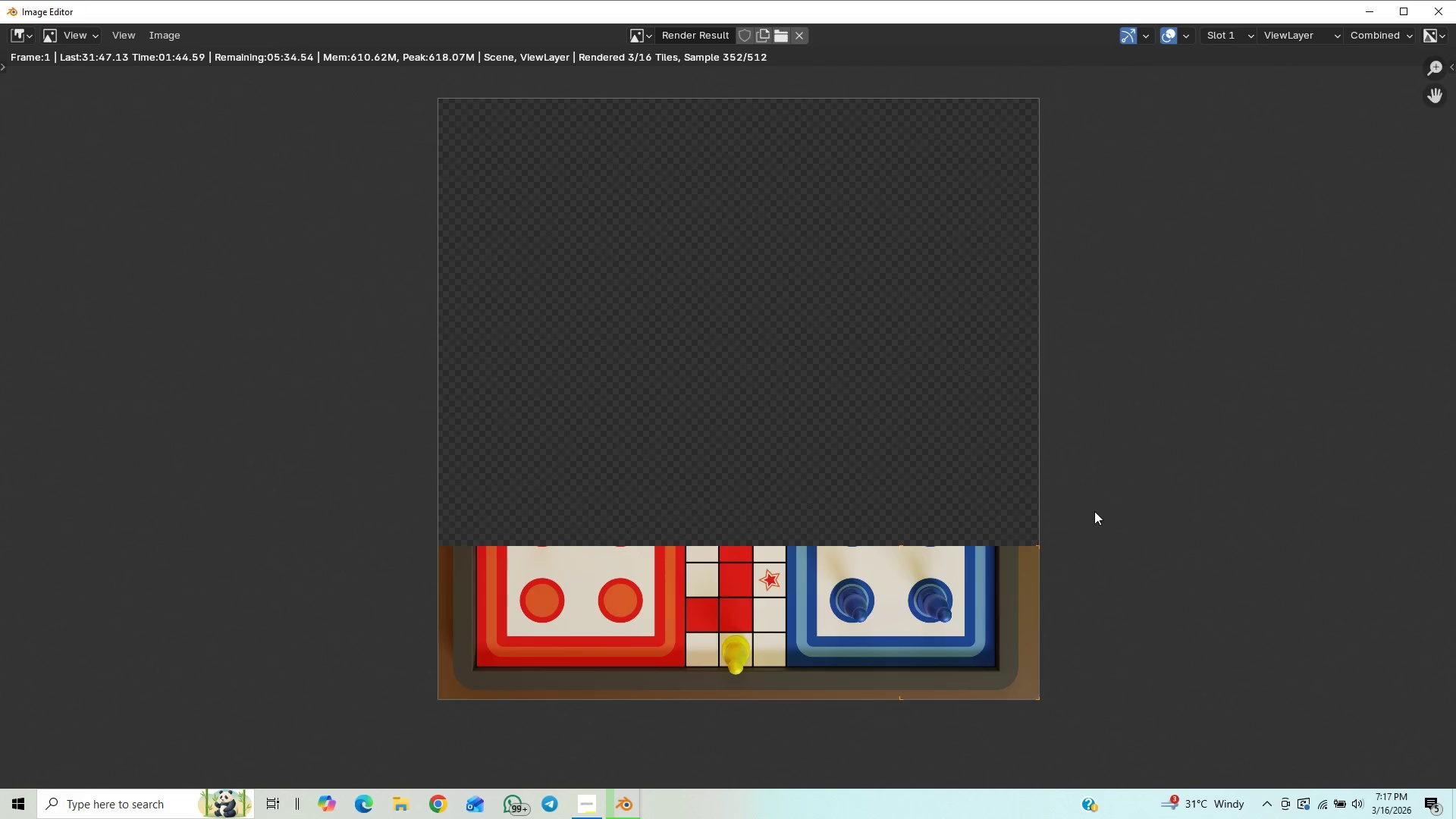 
left_click([583, 796])